 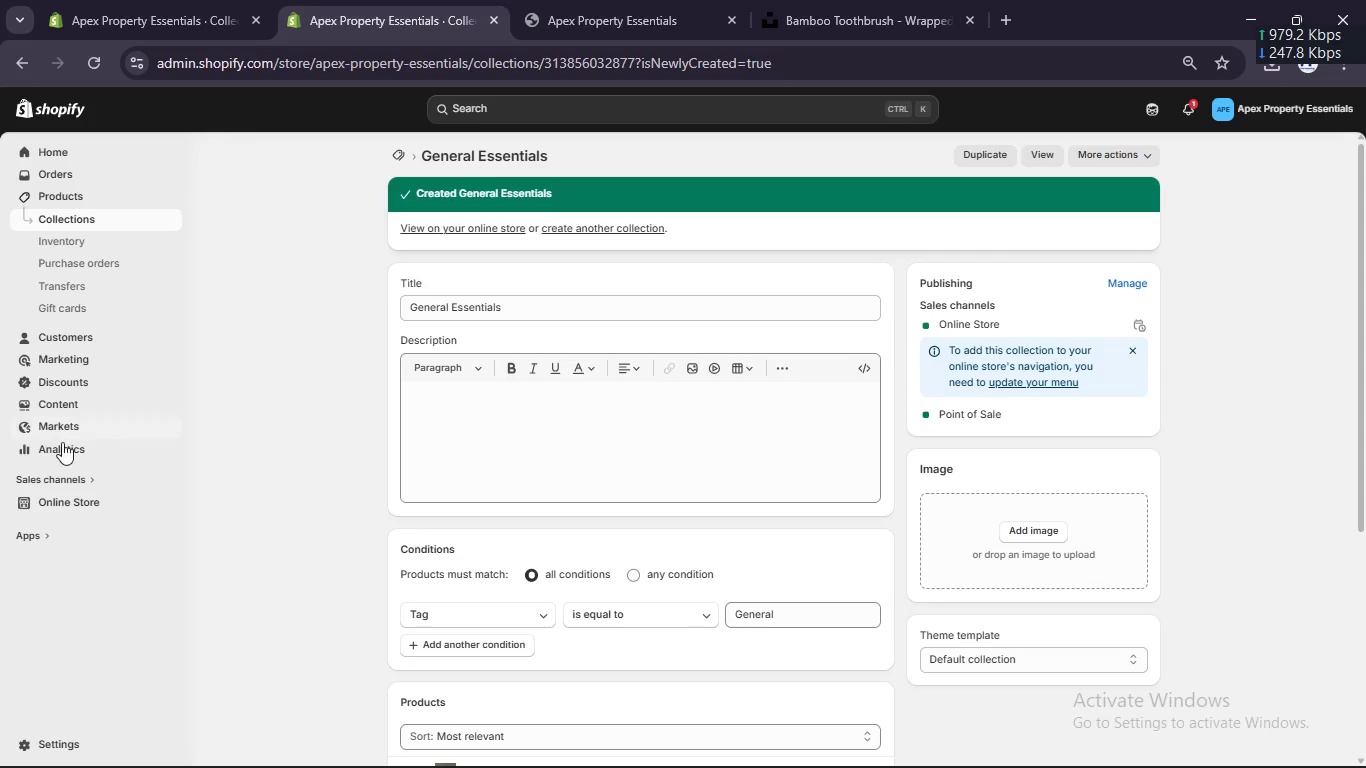 
left_click([71, 744])
 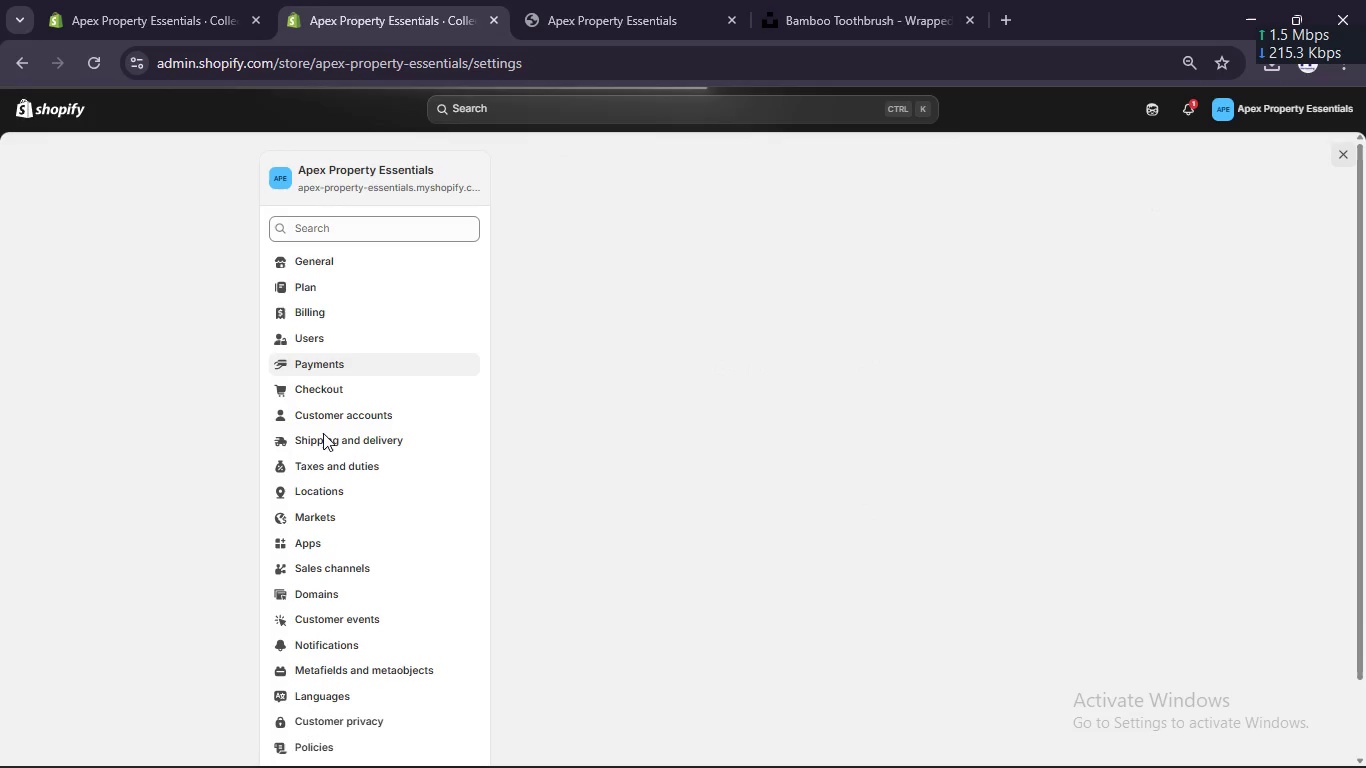 
left_click([333, 443])
 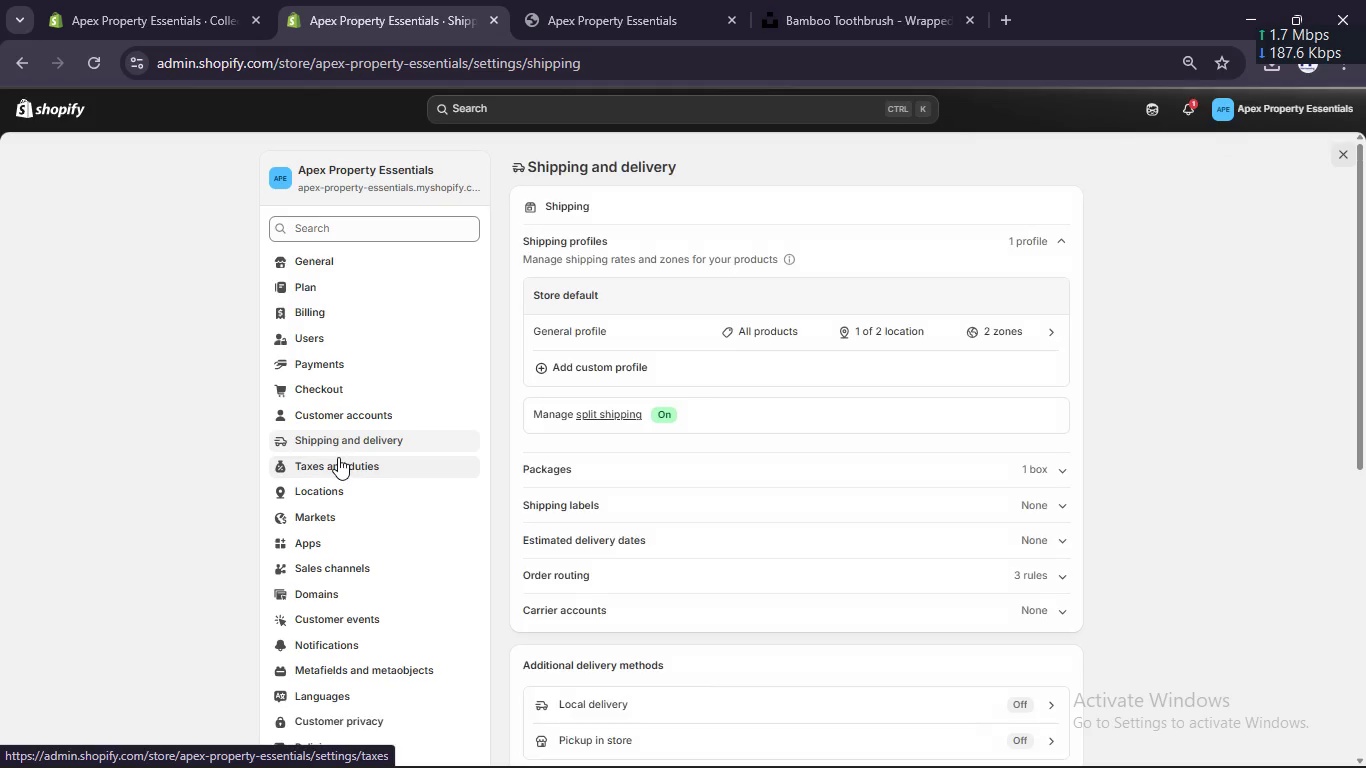 
scroll: coordinate [690, 440], scroll_direction: down, amount: 6.0
 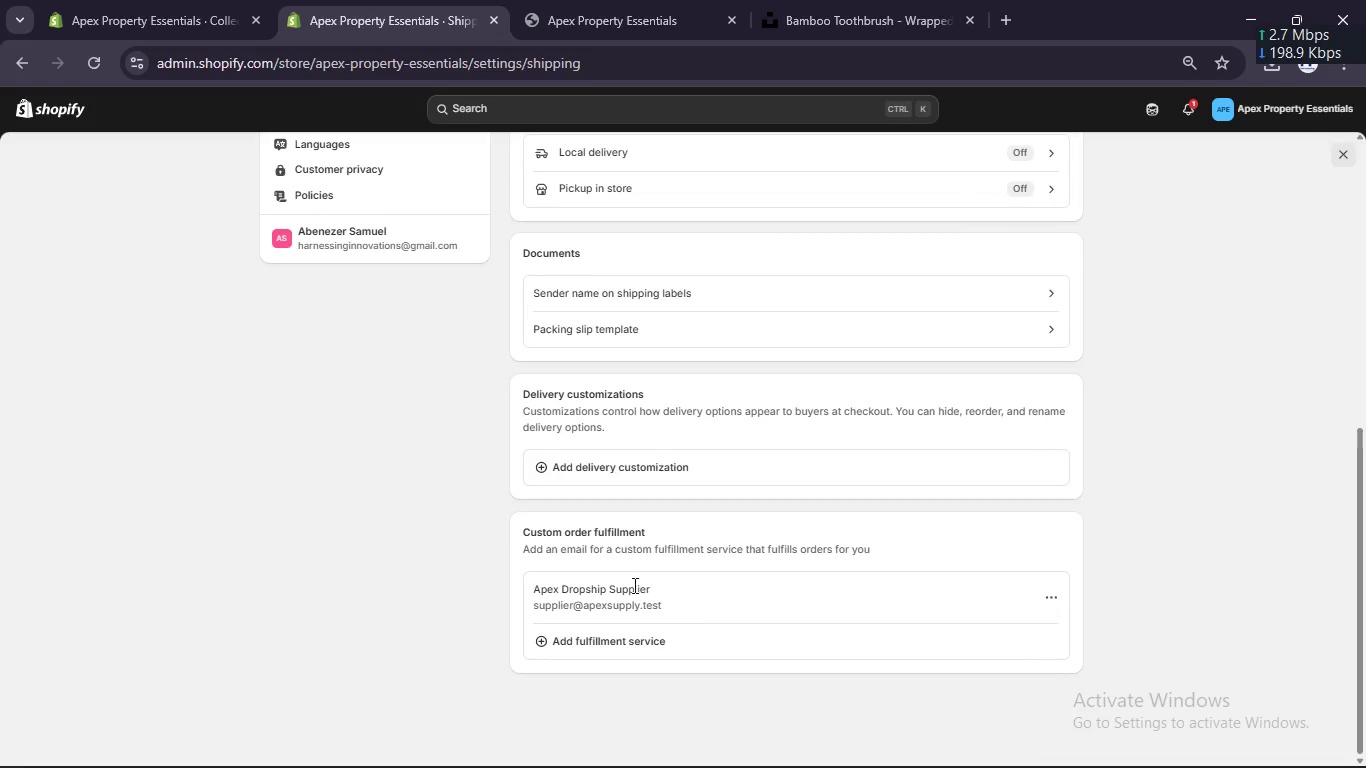 
left_click([626, 584])
 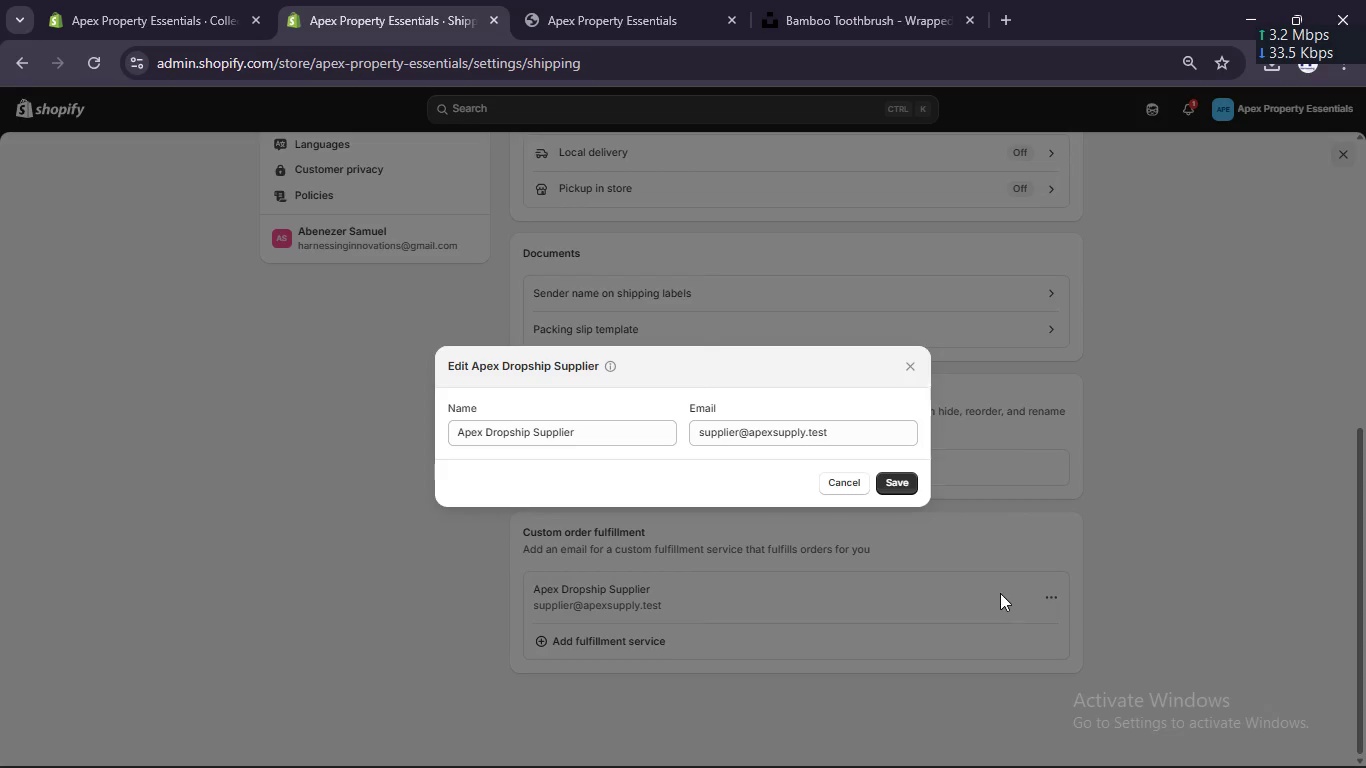 
left_click([855, 499])
 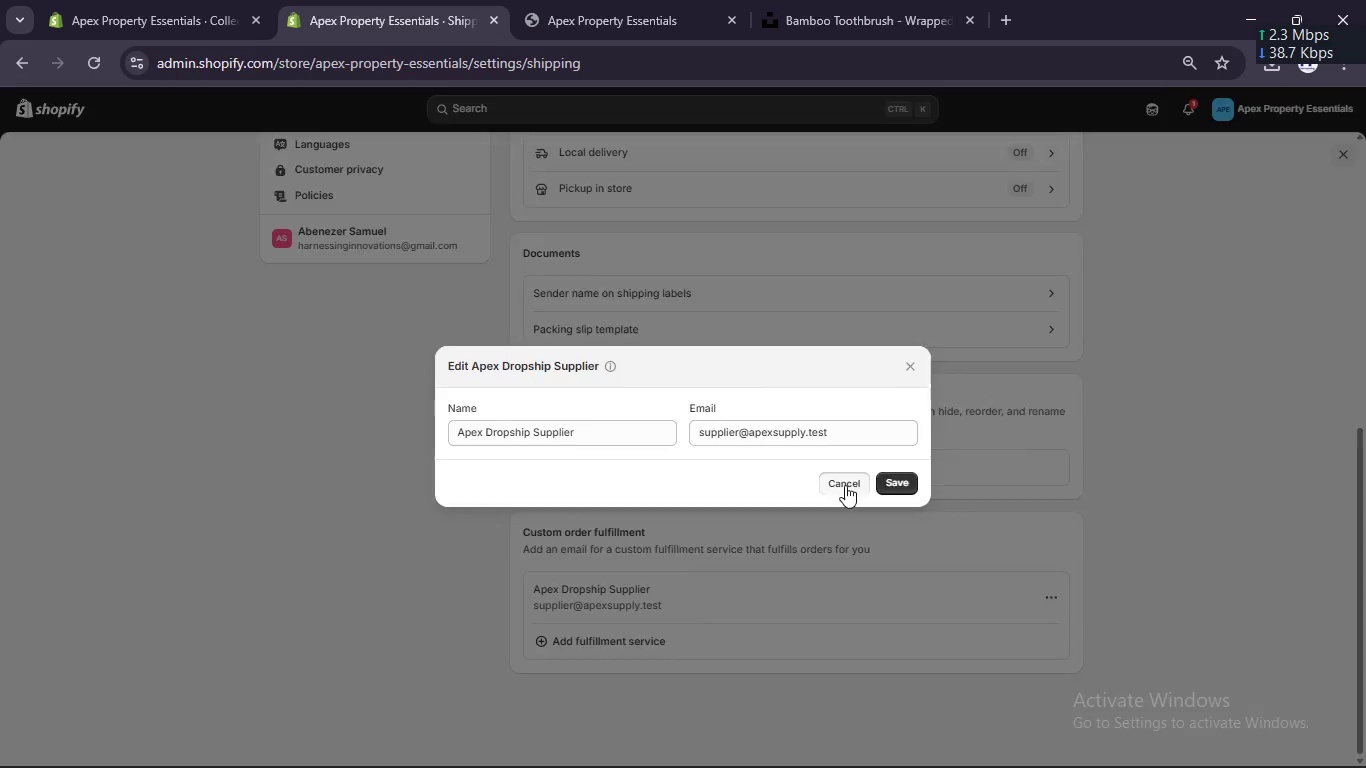 
left_click([845, 485])
 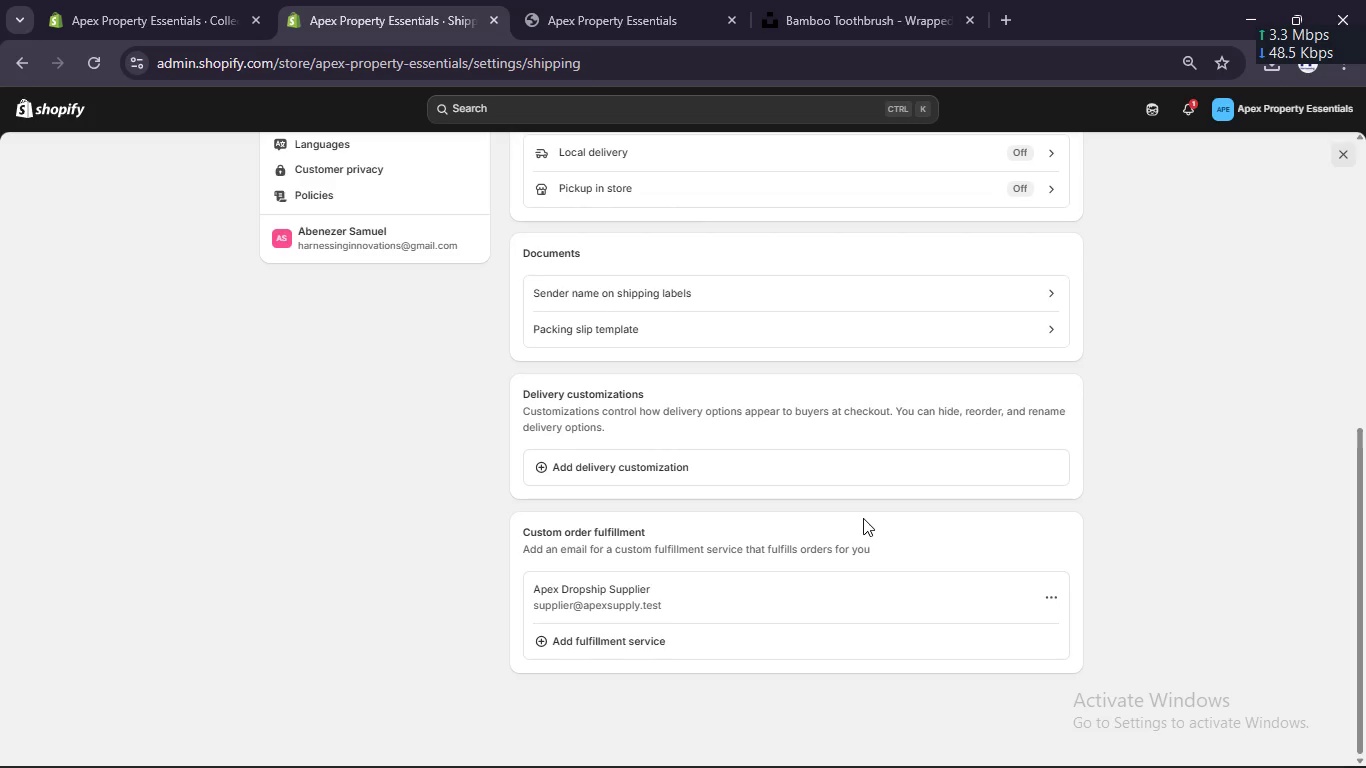 
scroll: coordinate [848, 511], scroll_direction: up, amount: 13.0
 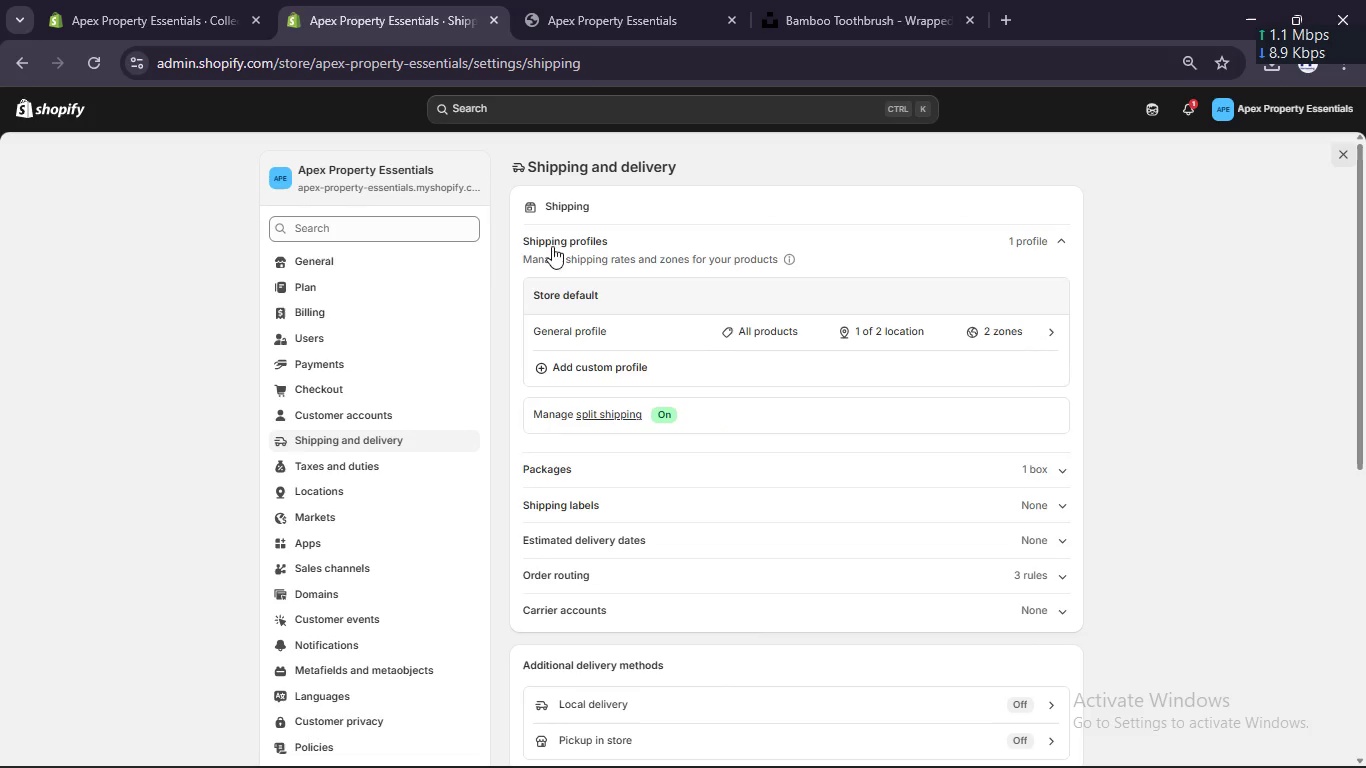 
left_click([639, 0])
 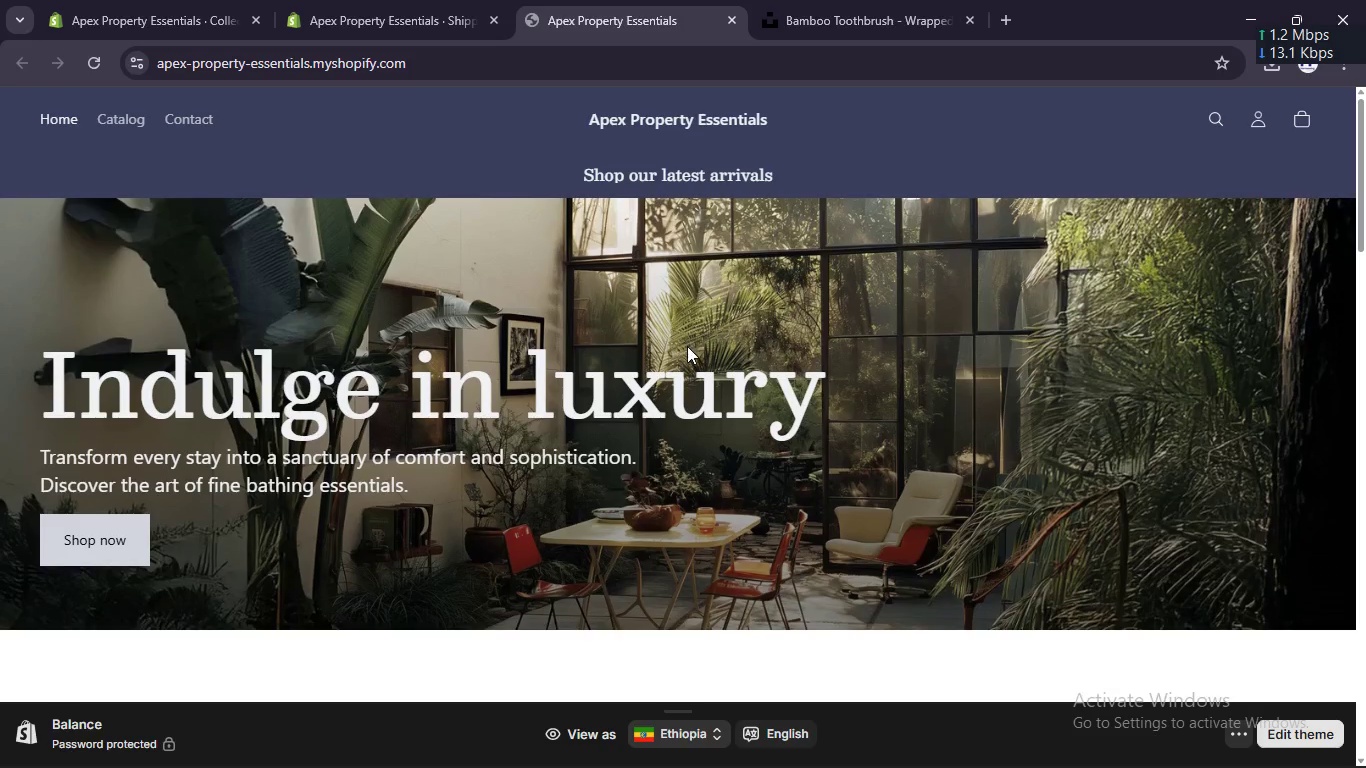 
scroll: coordinate [688, 372], scroll_direction: none, amount: 0.0
 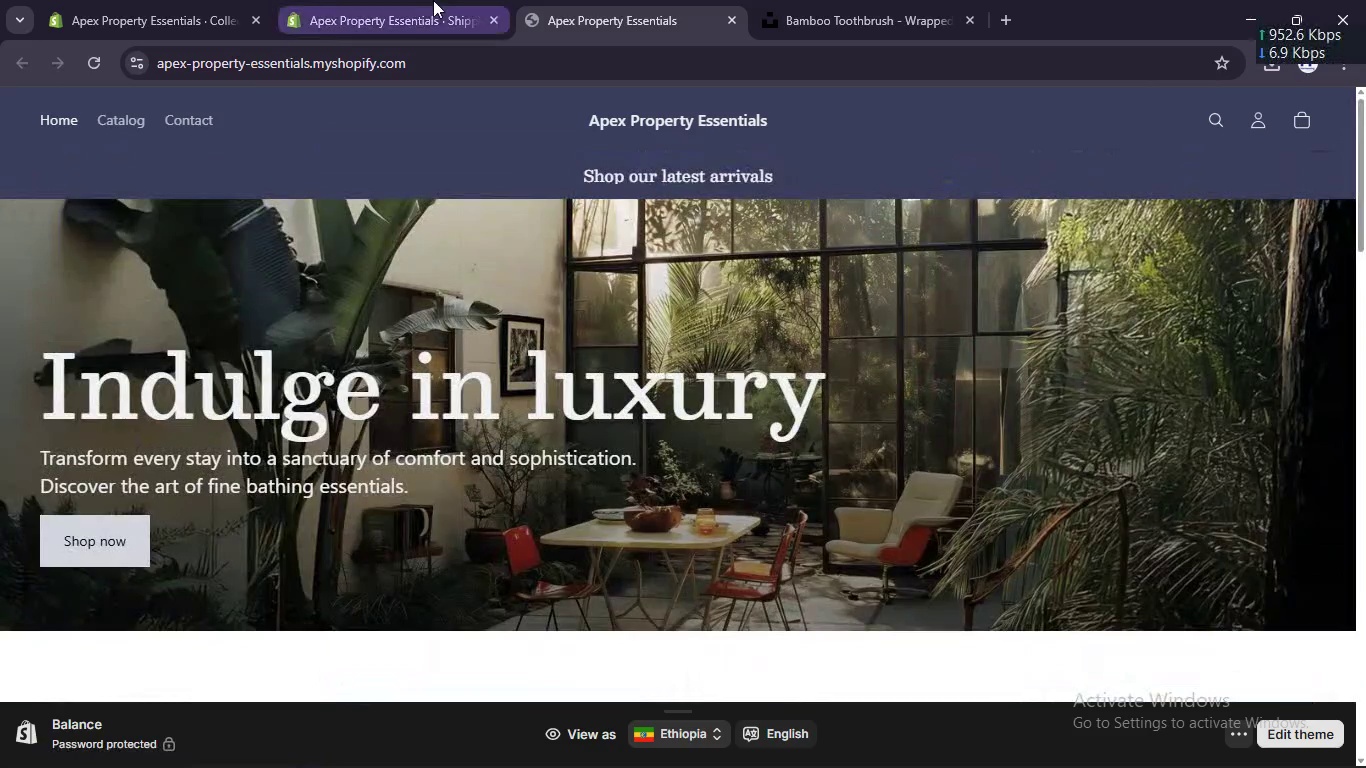 
left_click([418, 0])
 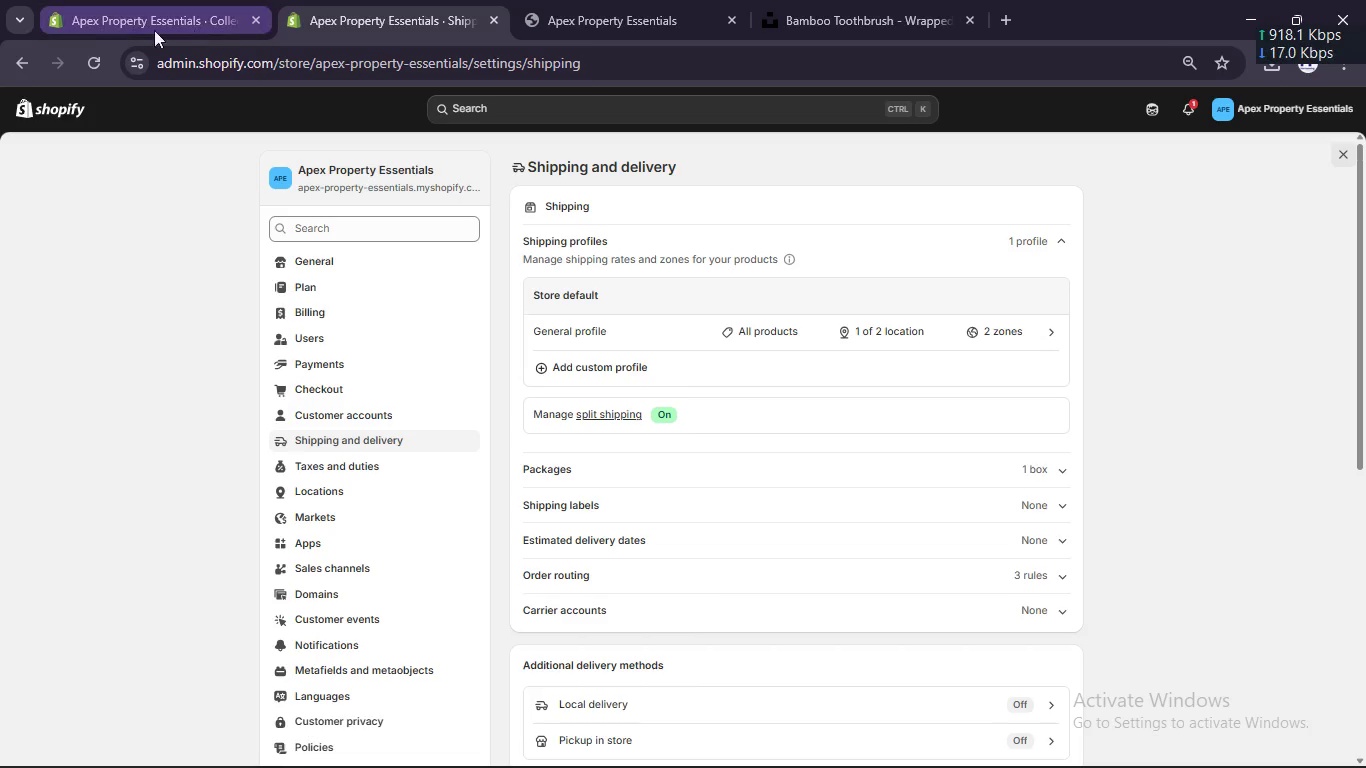 